 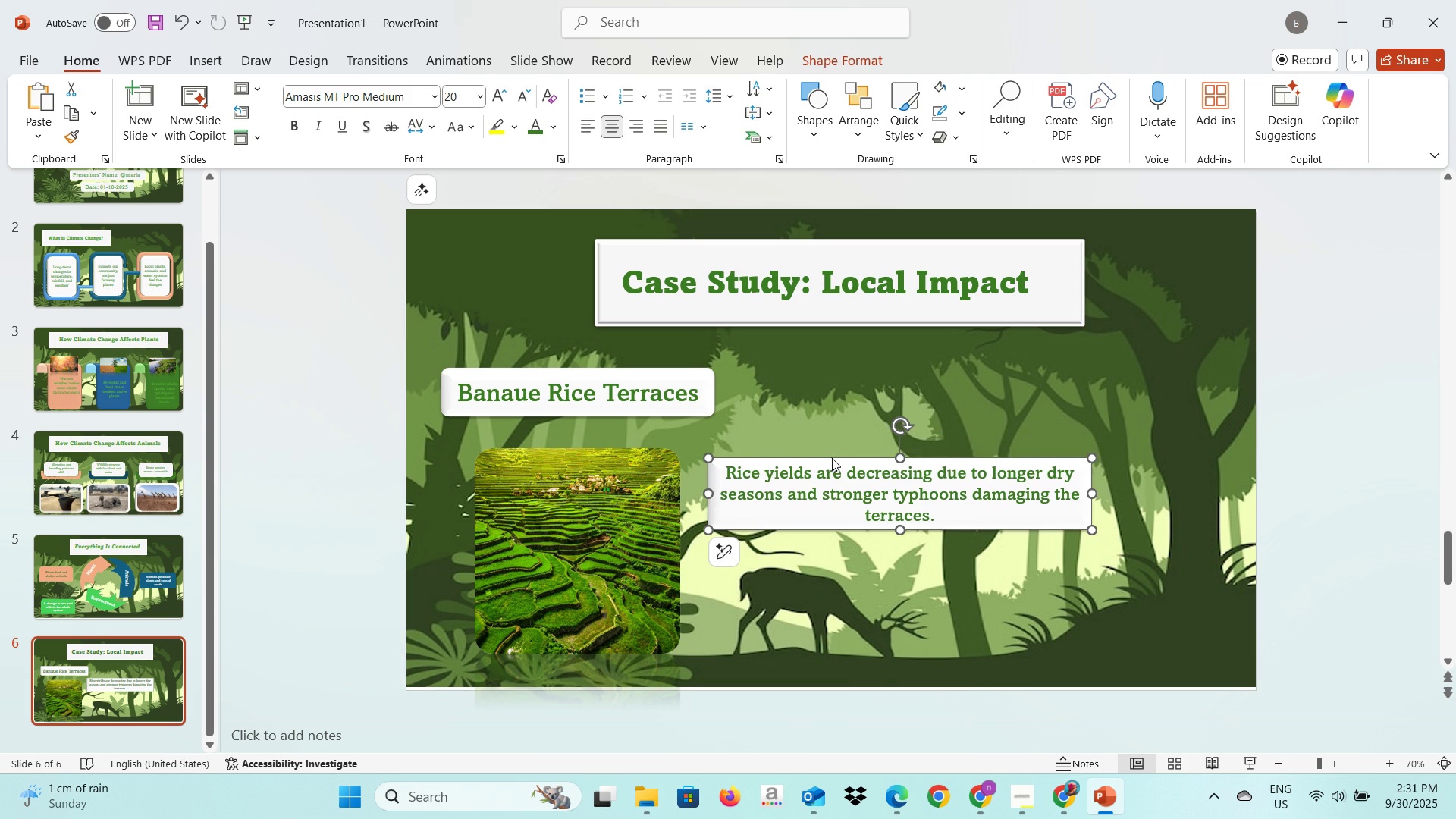 
key(Alt+Tab)
 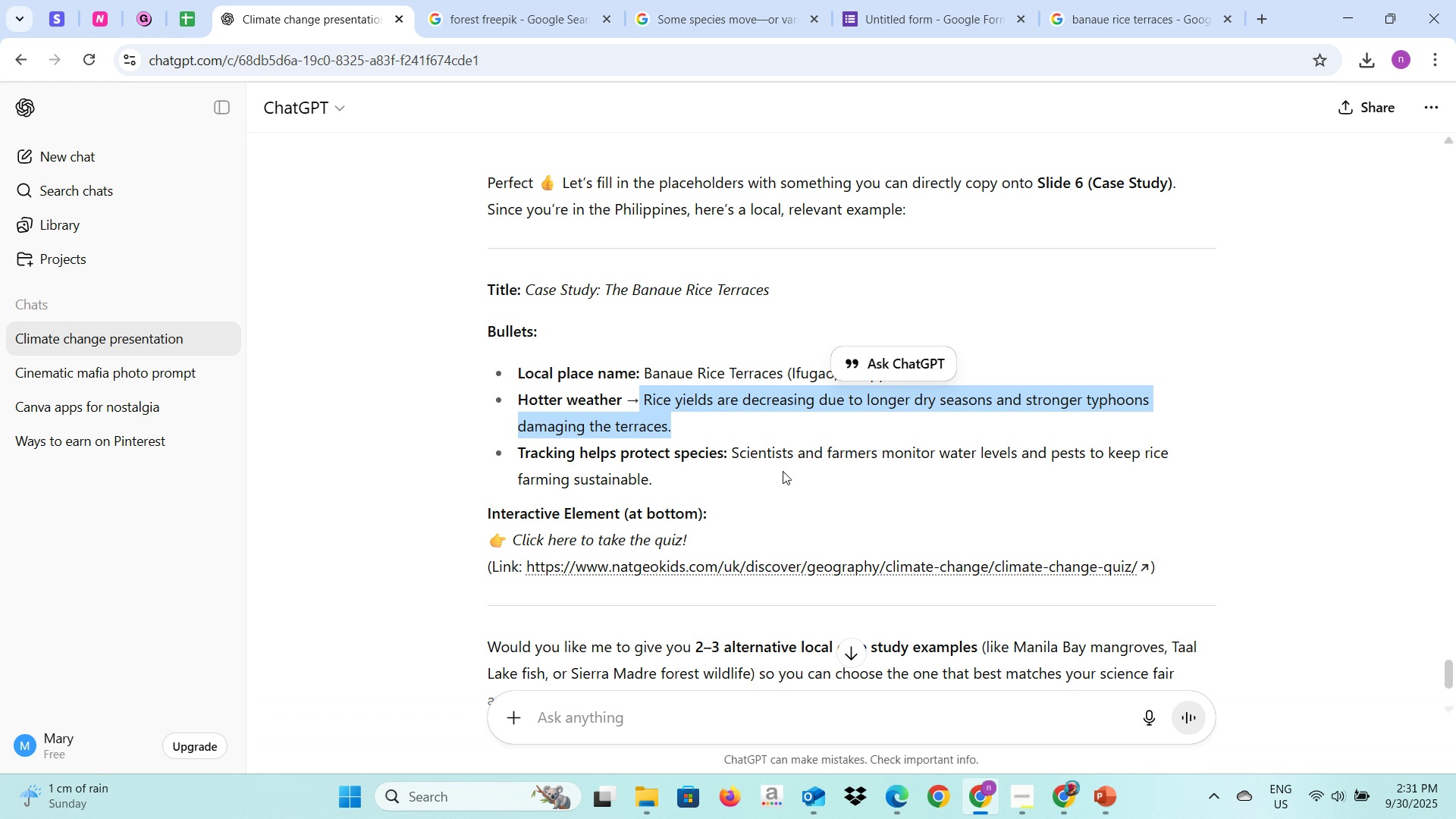 
scroll: coordinate [768, 431], scroll_direction: up, amount: 32.0
 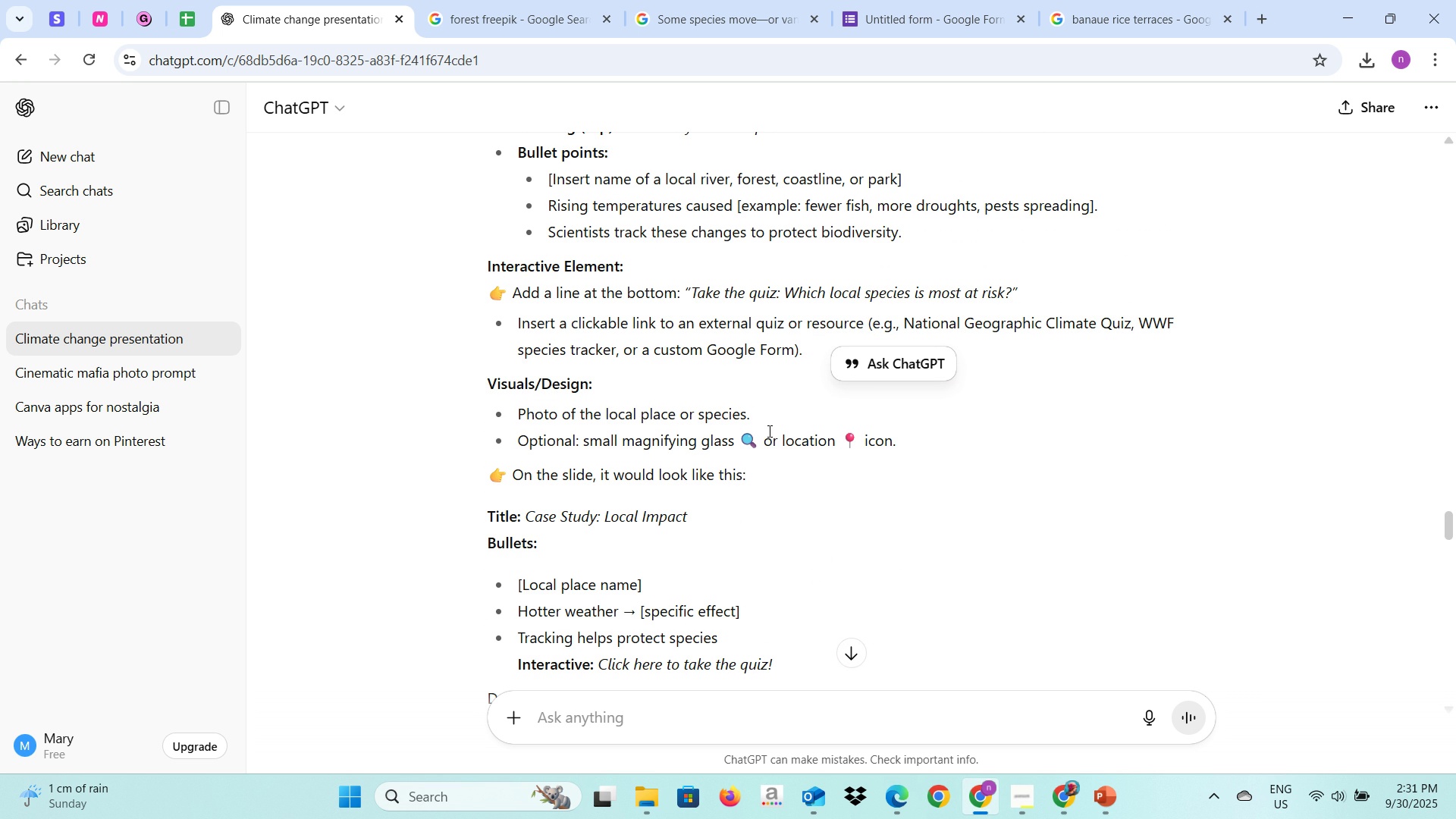 
wait(8.46)
 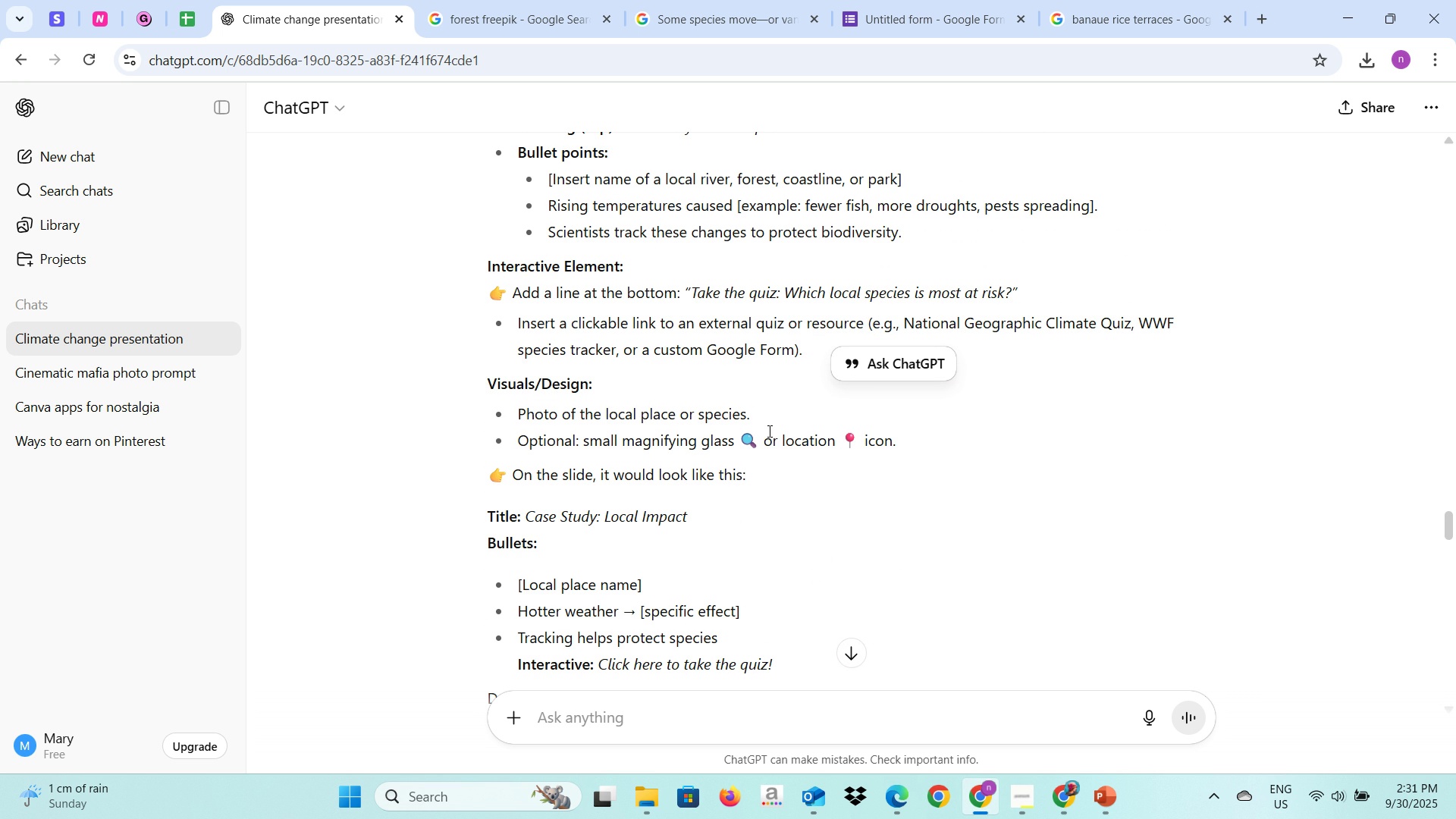 
key(Alt+AltLeft)
 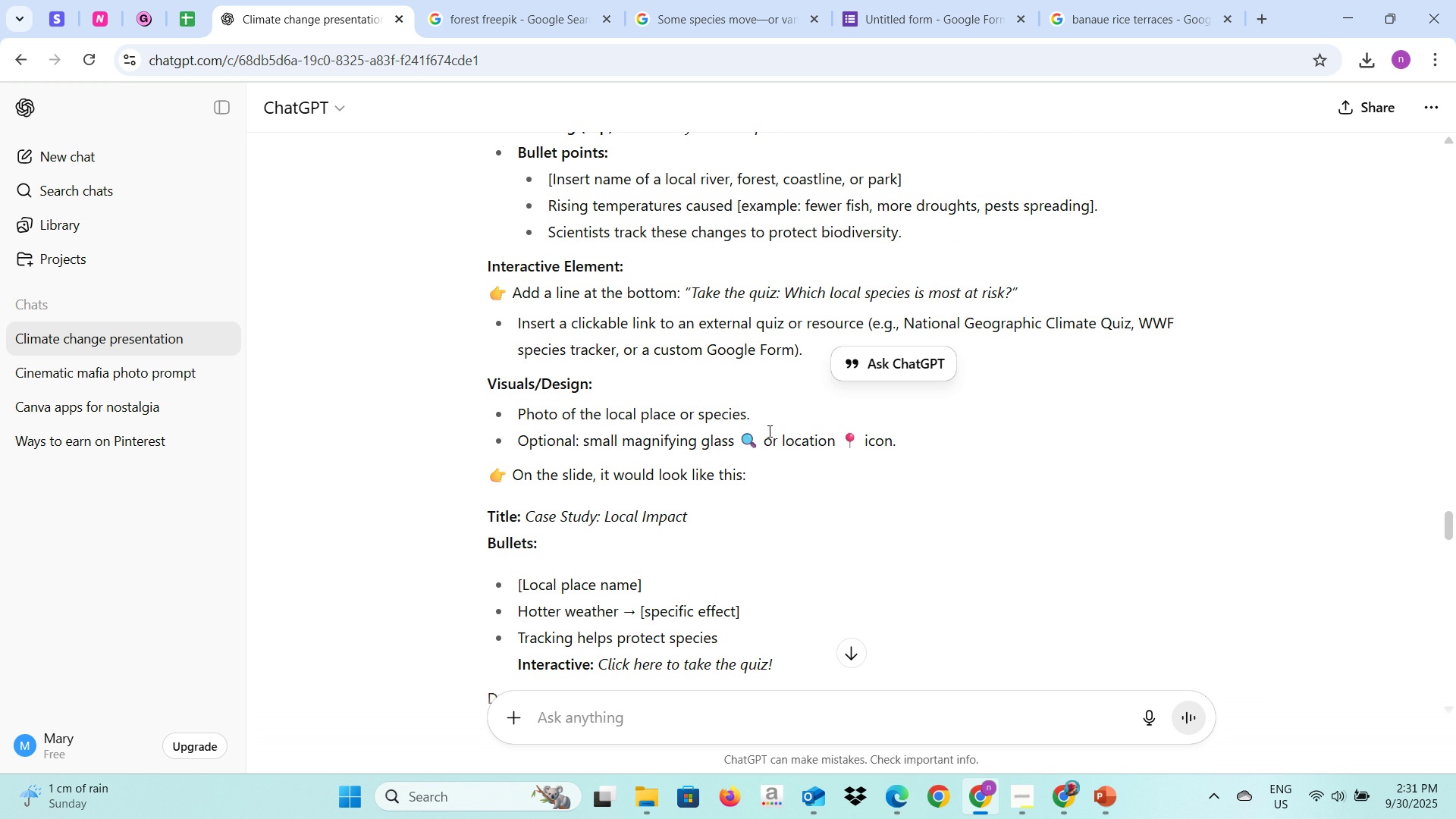 
key(Alt+Tab)
 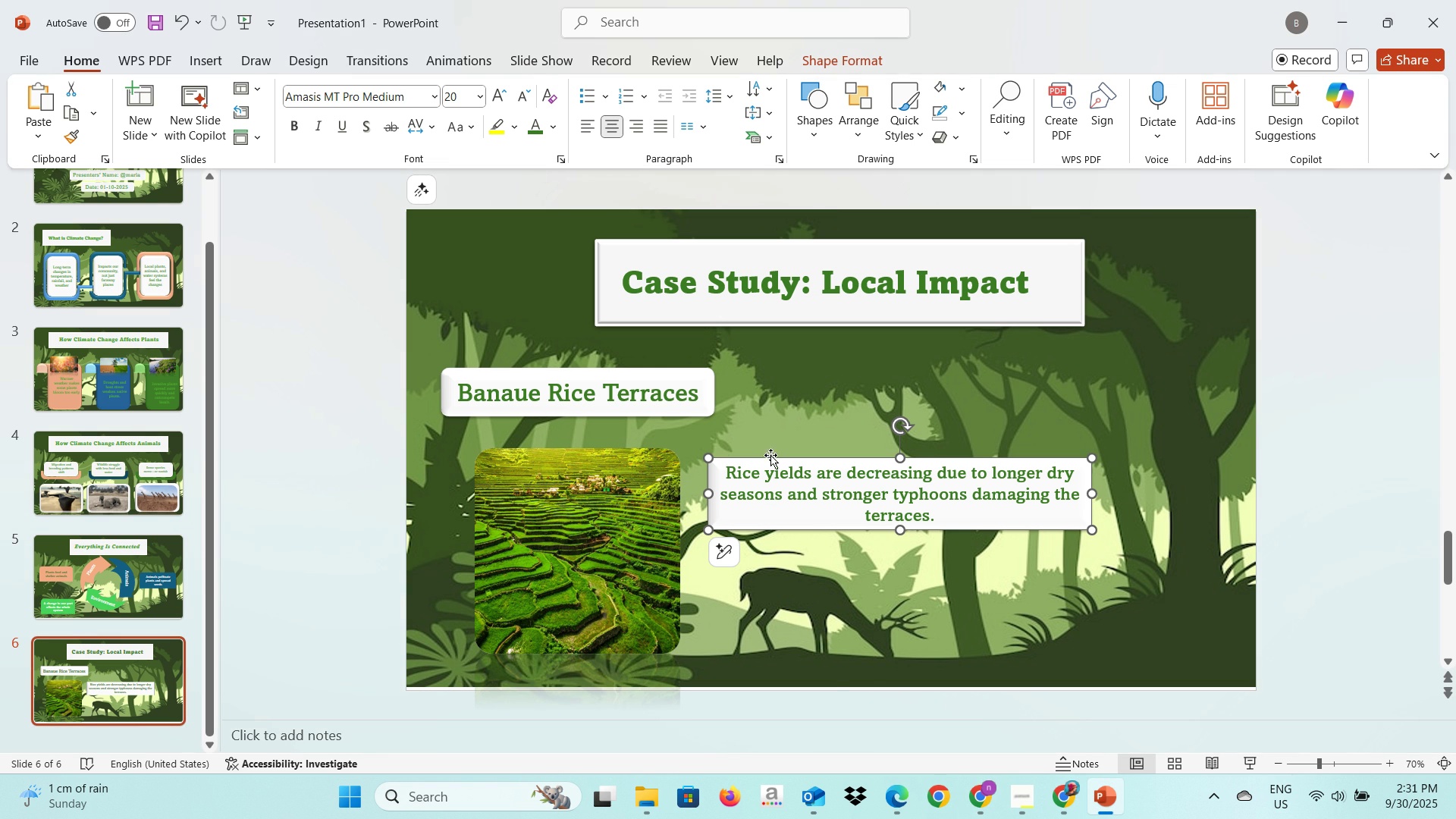 
left_click([770, 442])
 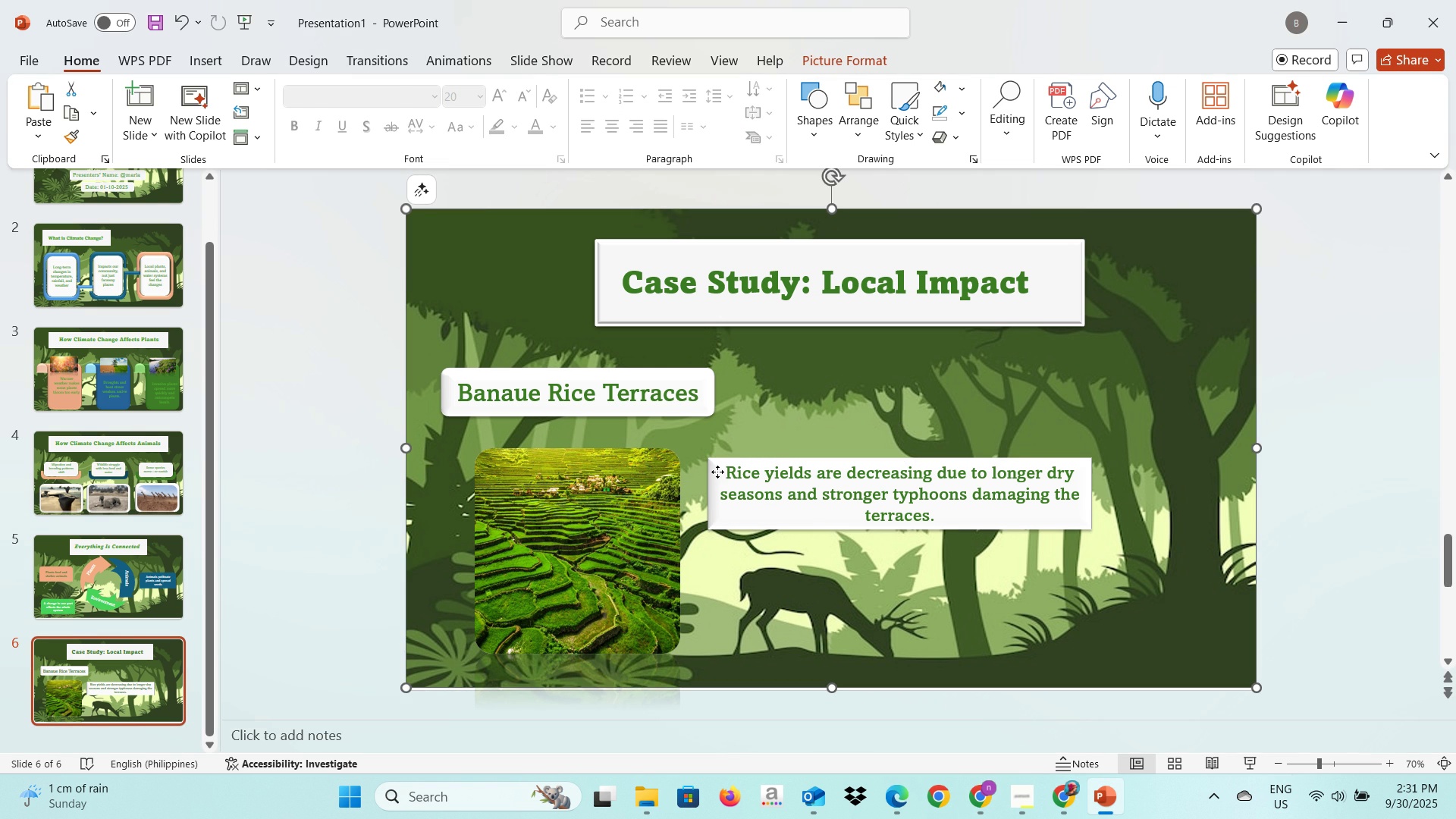 
left_click([717, 472])